 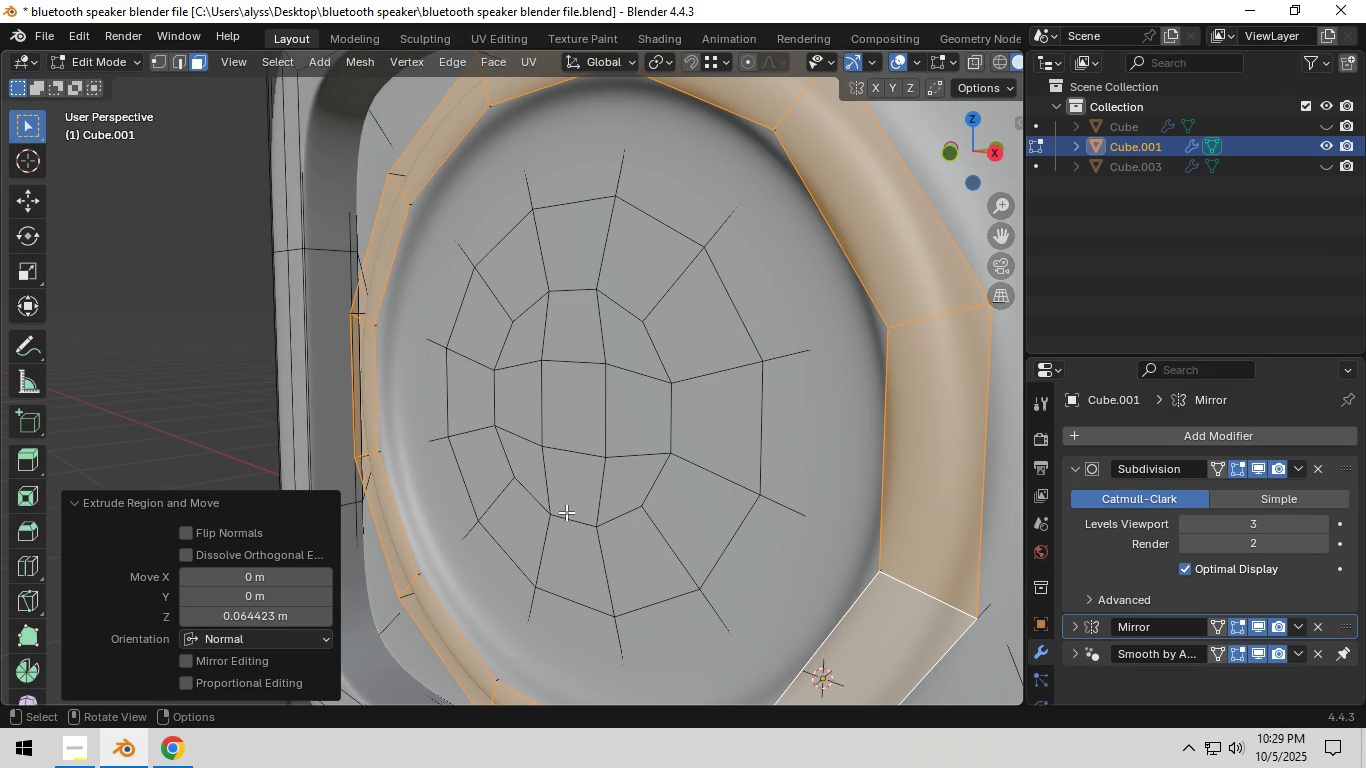 
key(3)
 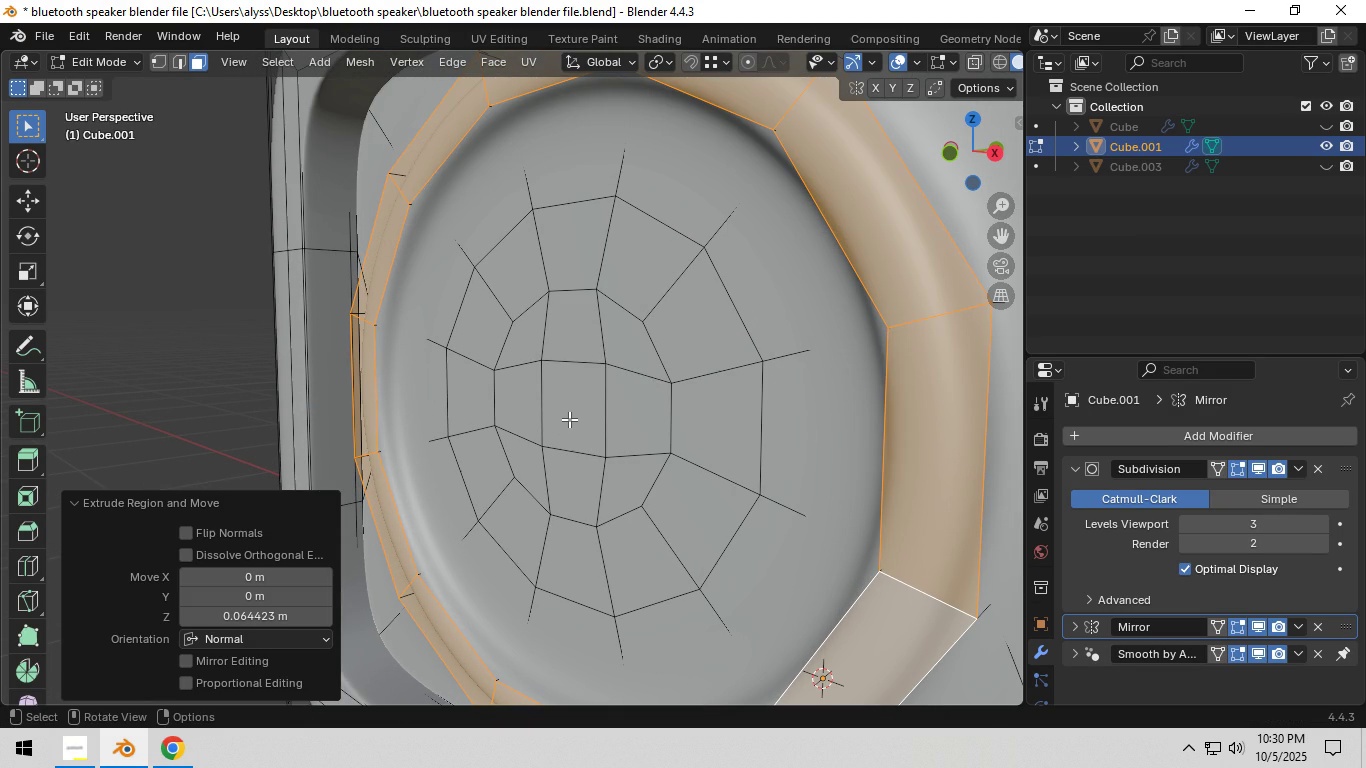 
left_click([569, 419])
 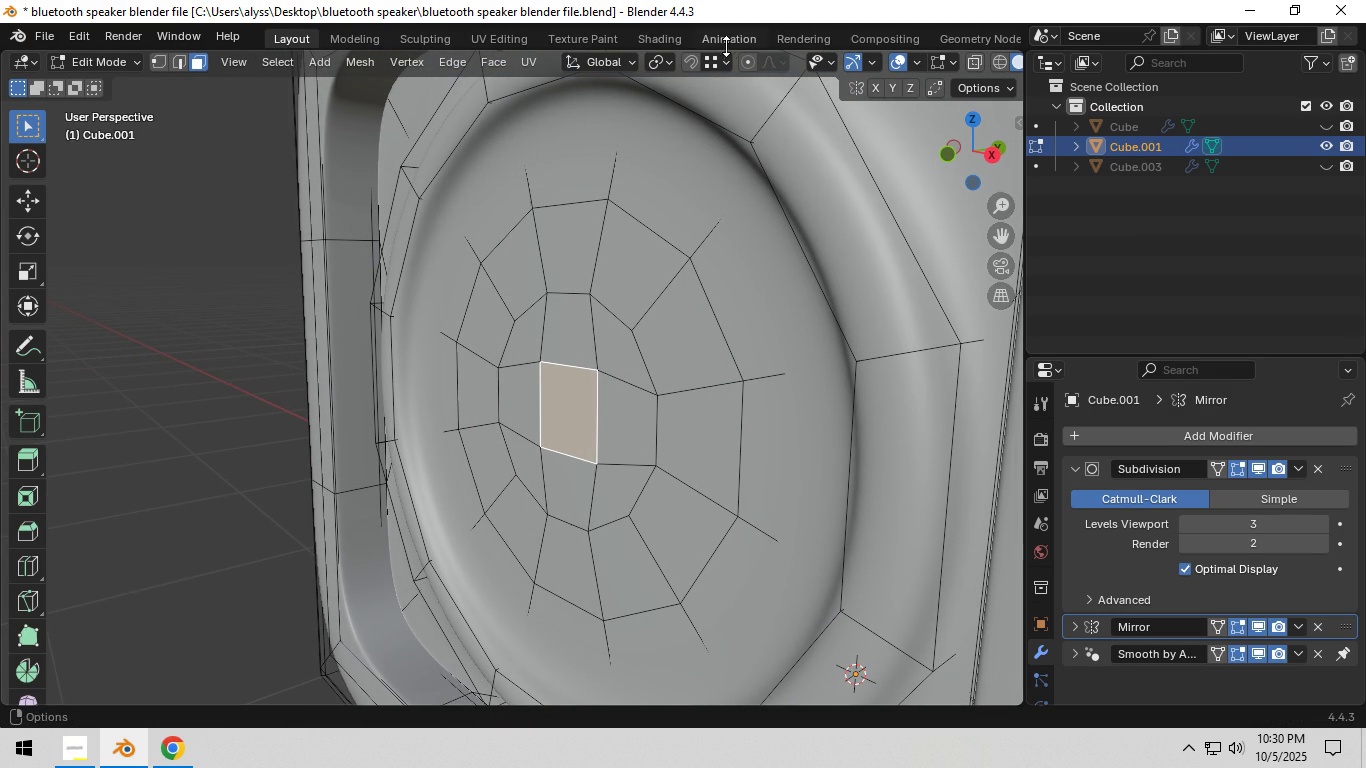 
left_click([742, 57])
 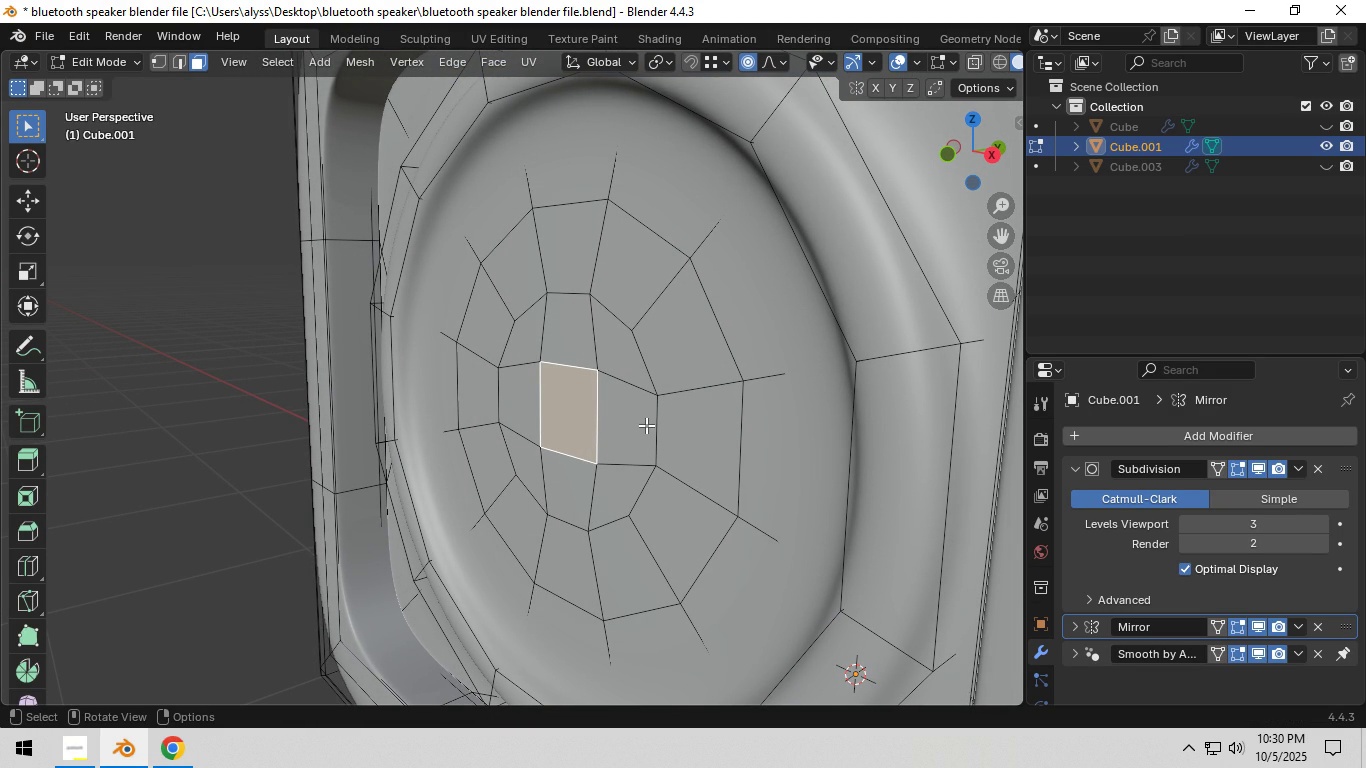 
key(C)